 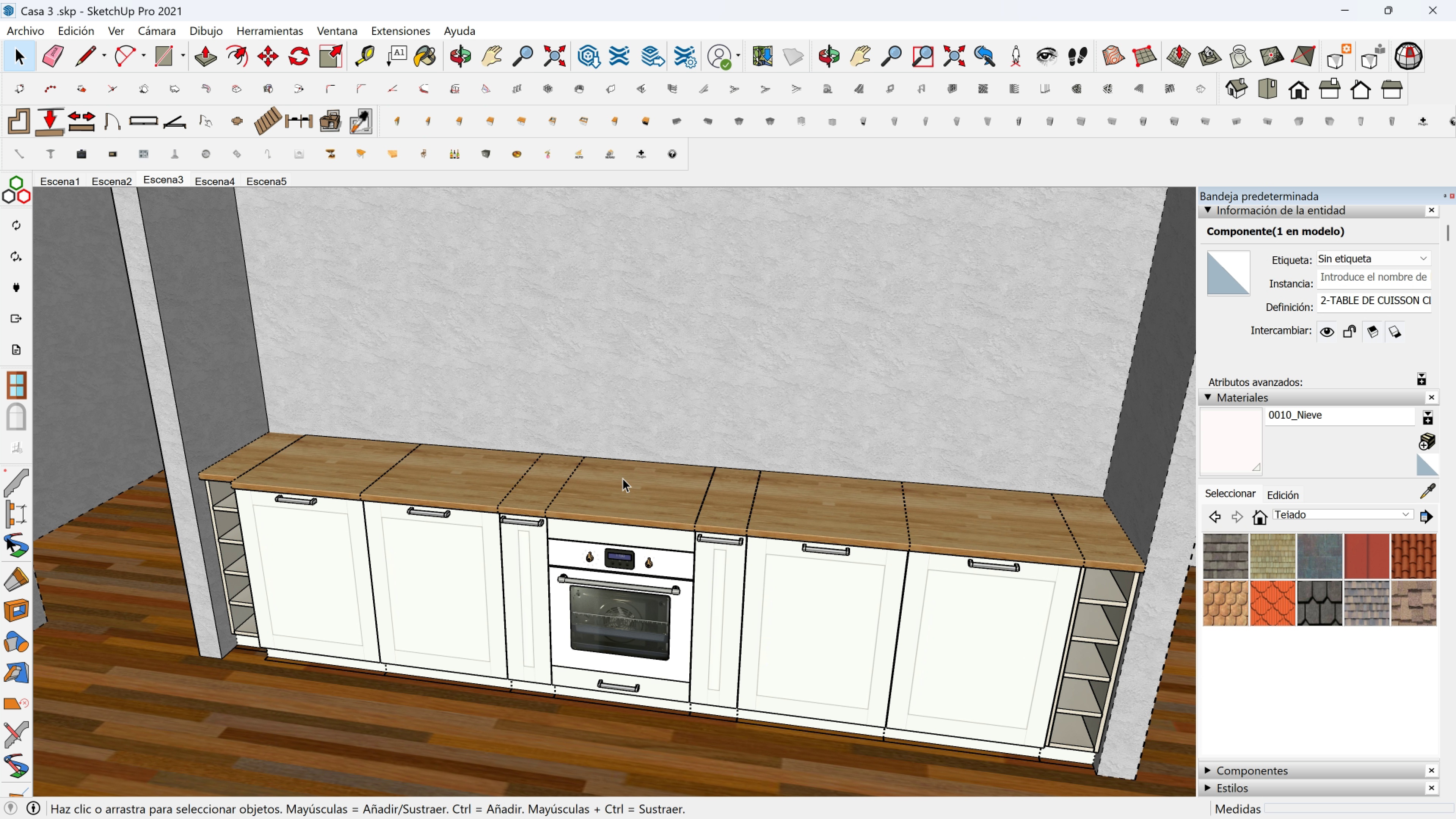 
left_click([613, 499])
 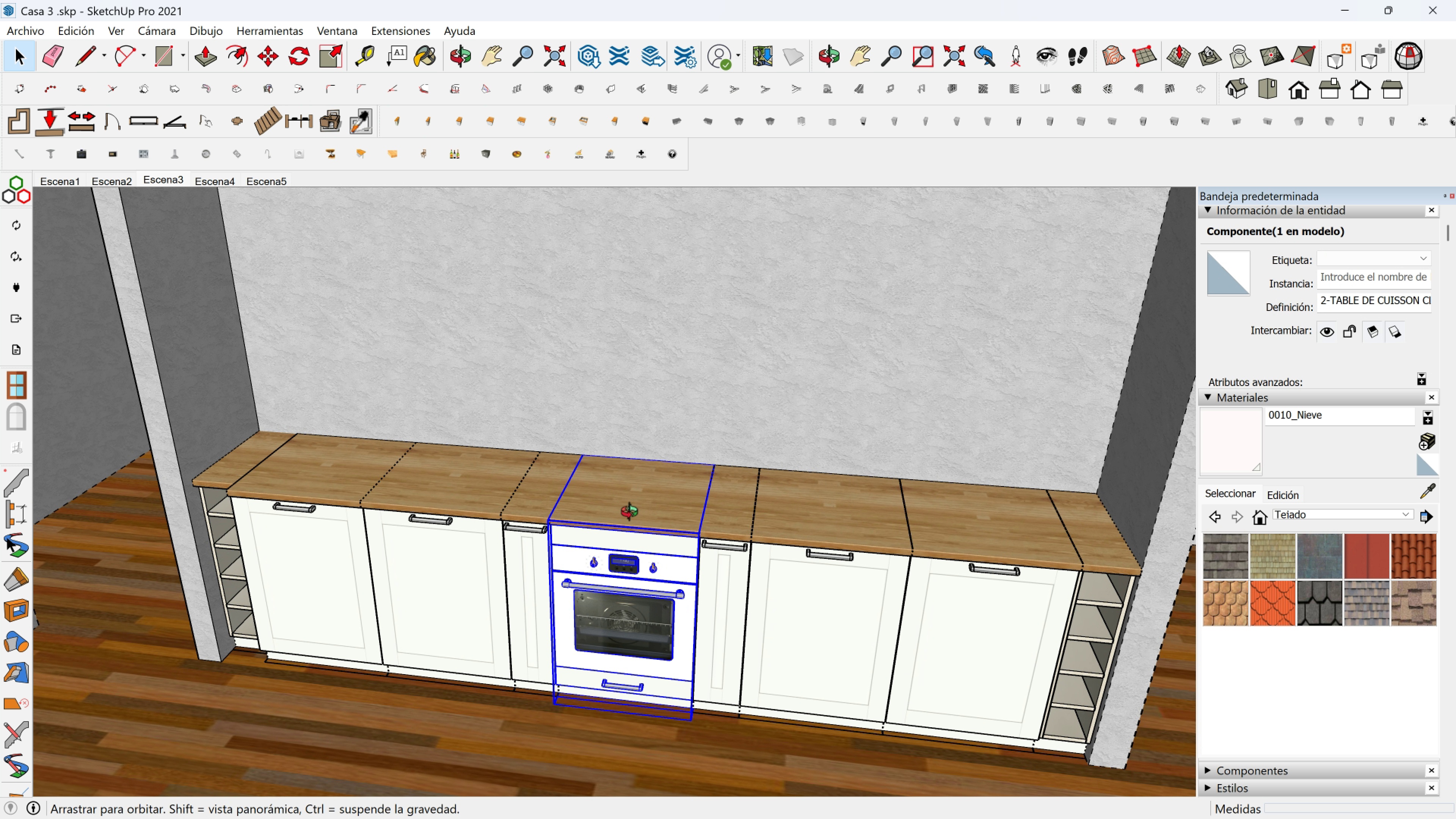 
scroll: coordinate [570, 464], scroll_direction: up, amount: 2.0
 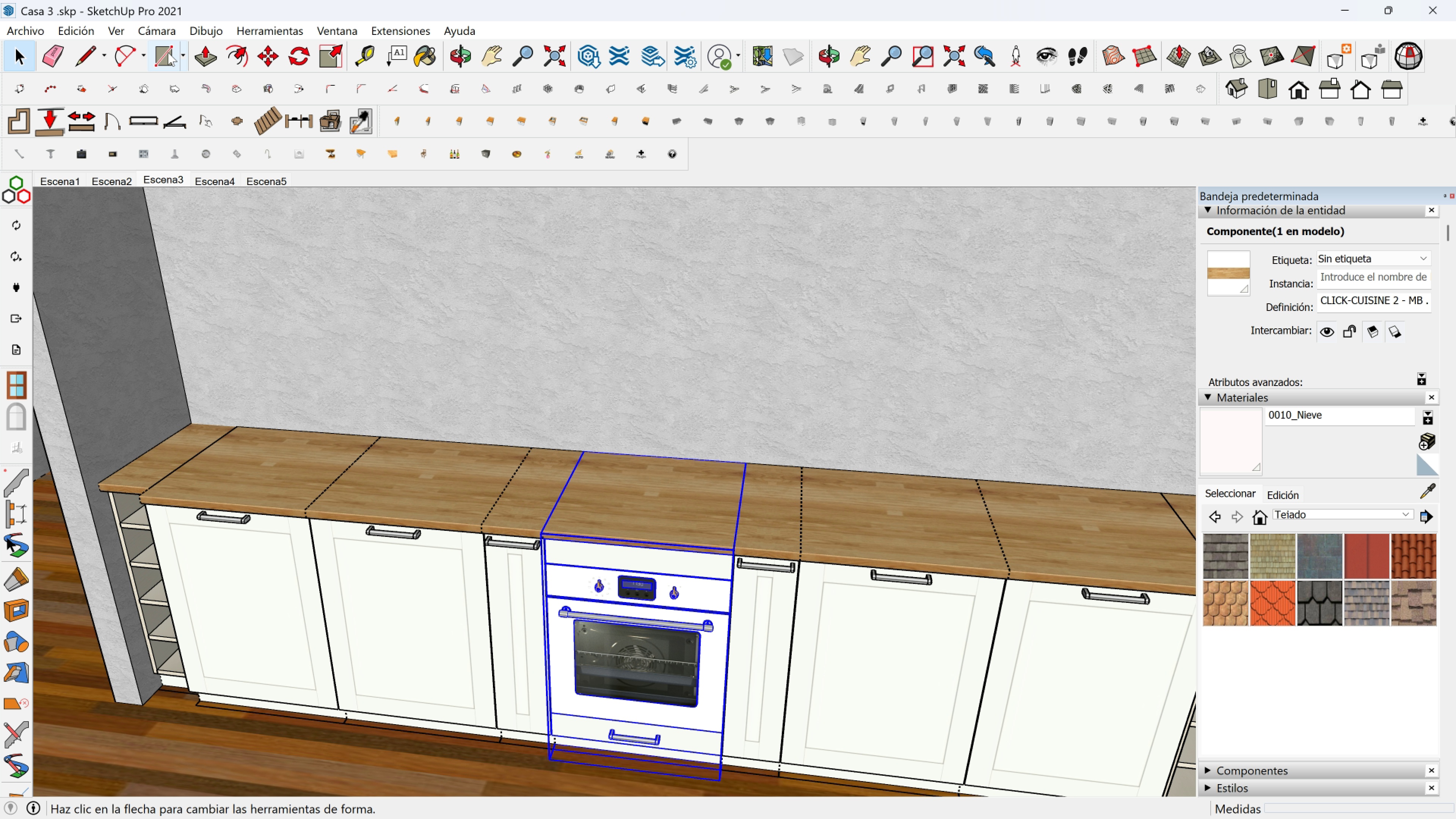 
left_click([169, 56])
 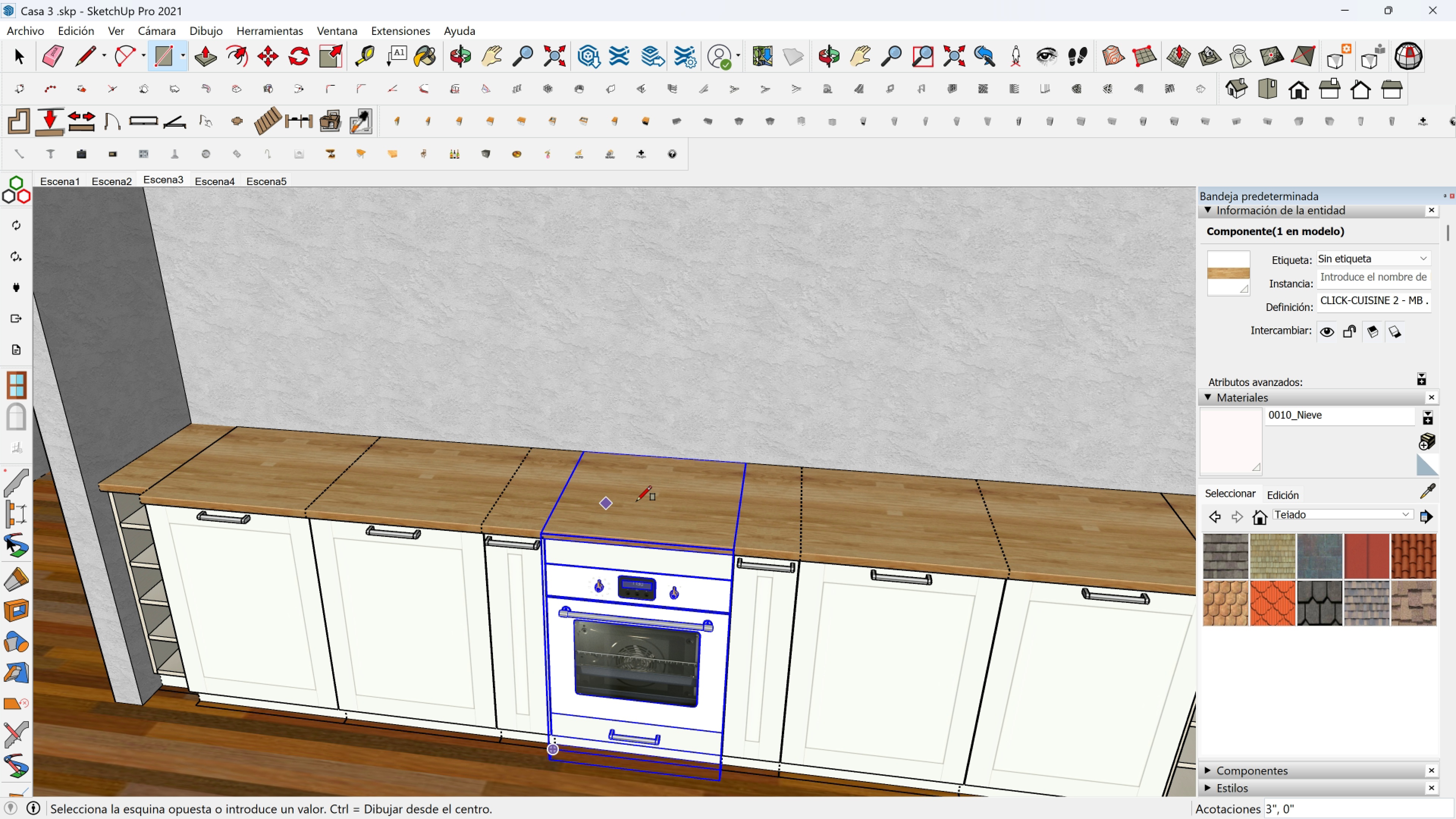 
double_click([665, 493])
 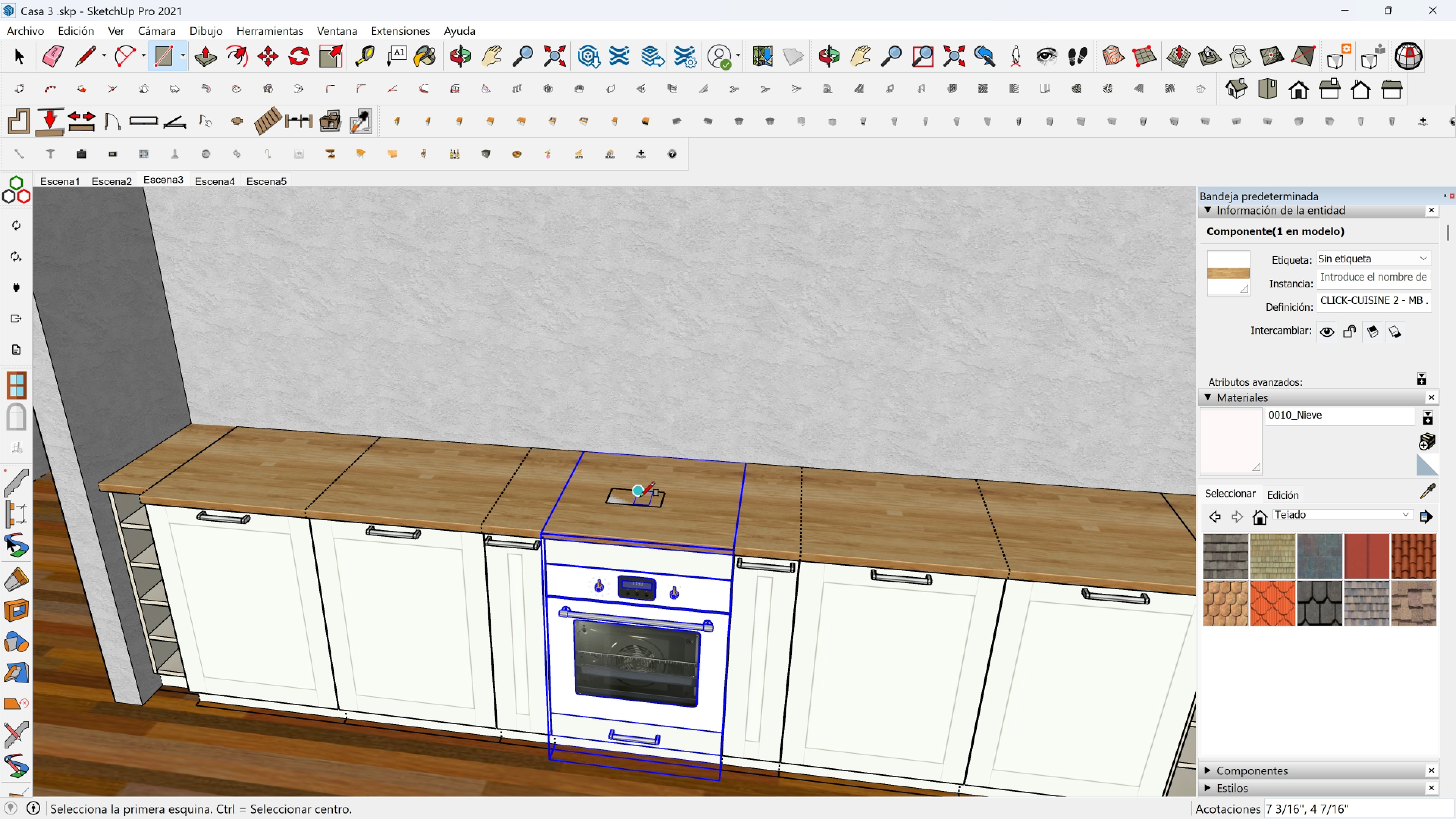 
key(Space)
 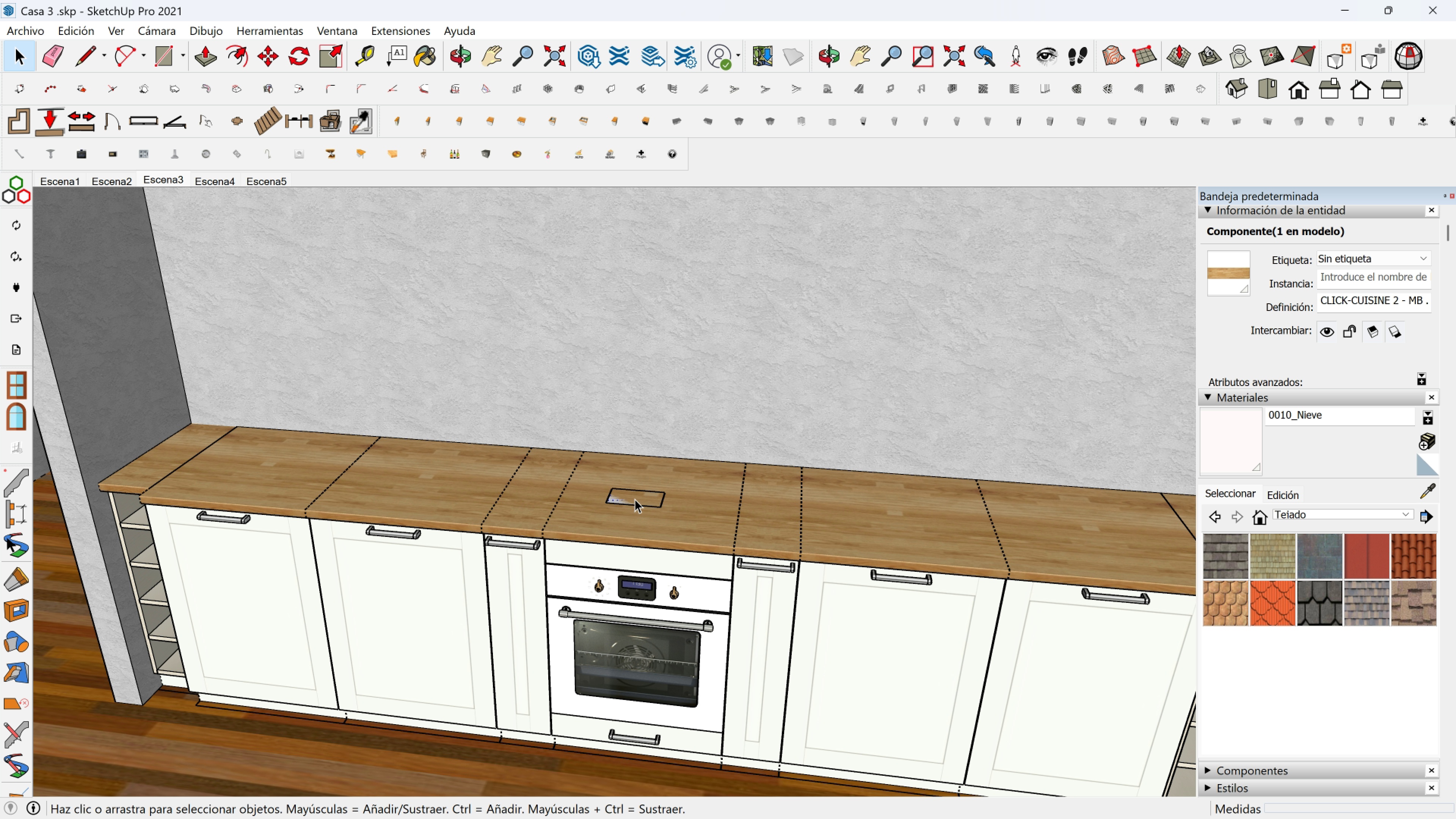 
left_click([635, 499])
 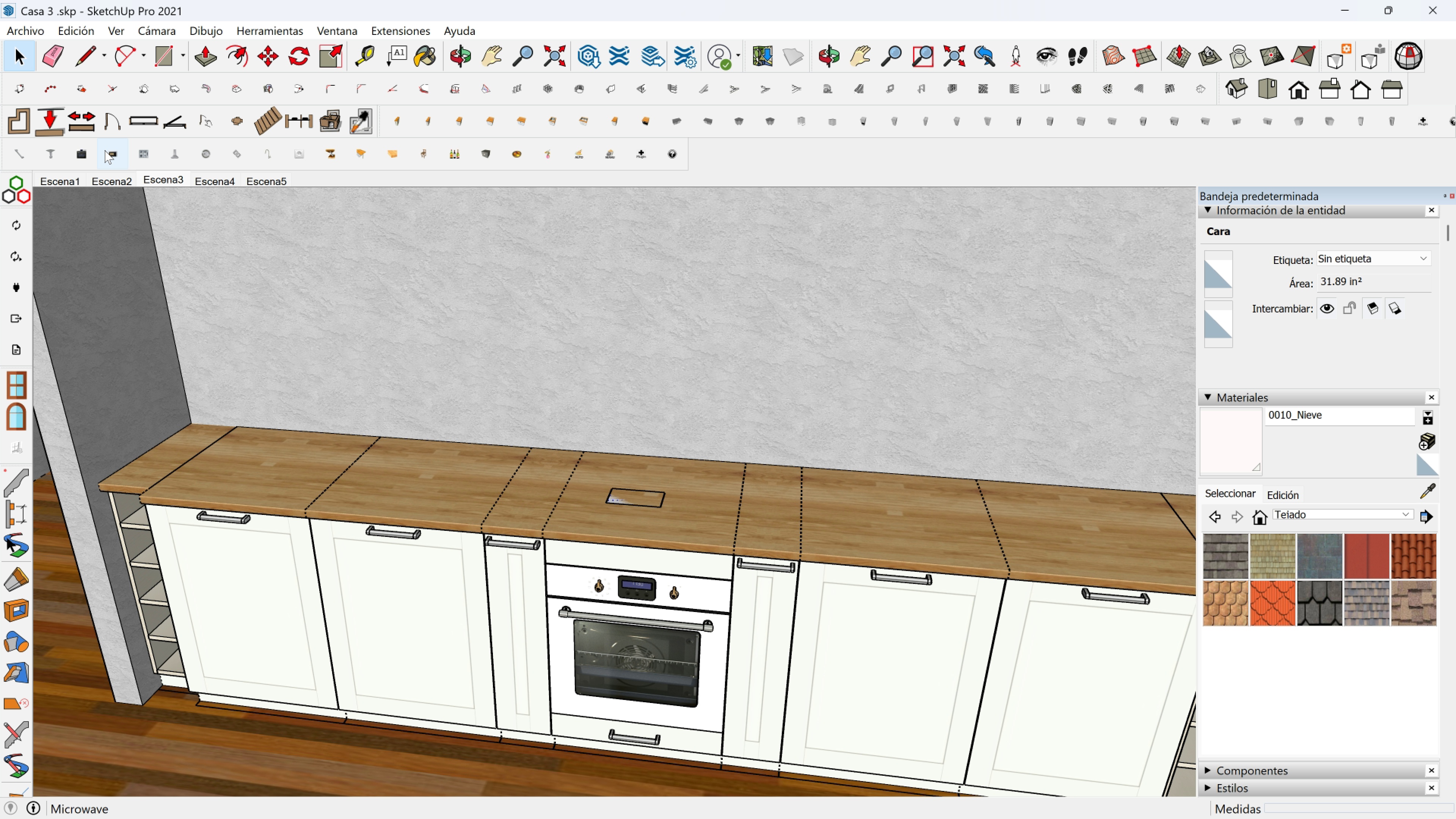 
left_click([144, 152])
 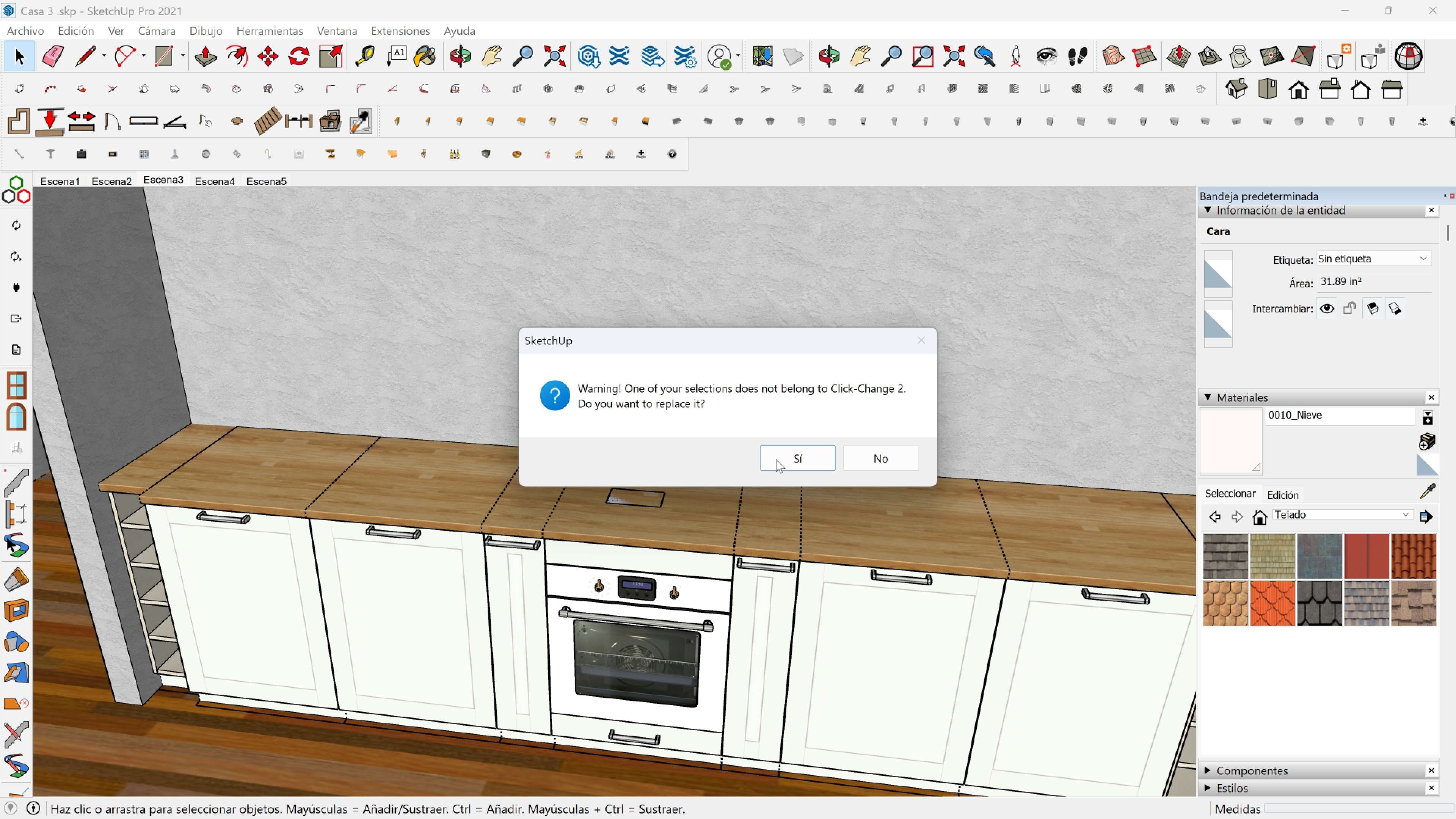 
left_click([783, 459])
 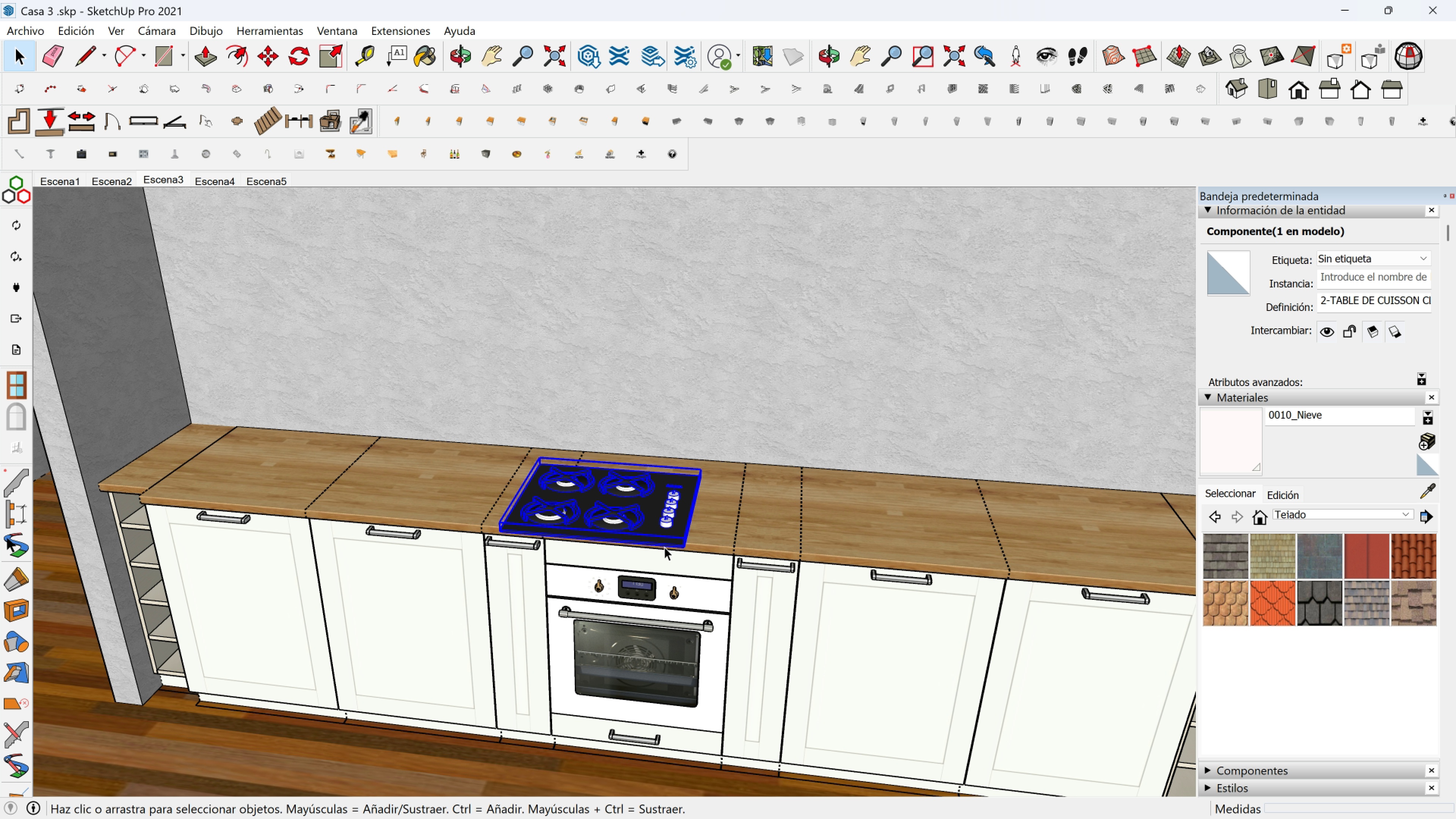 
scroll: coordinate [668, 533], scroll_direction: up, amount: 2.0
 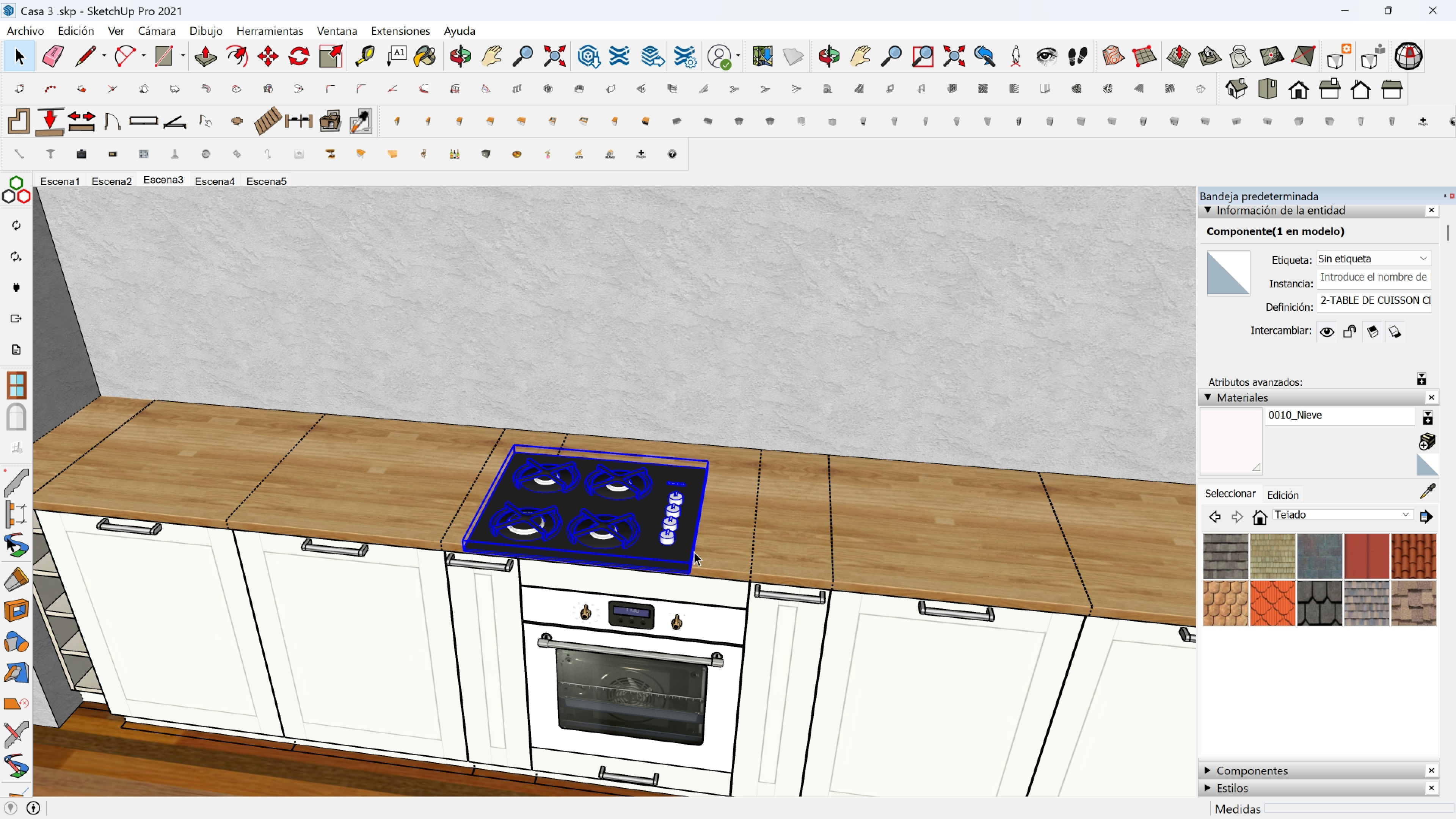 
key(M)
 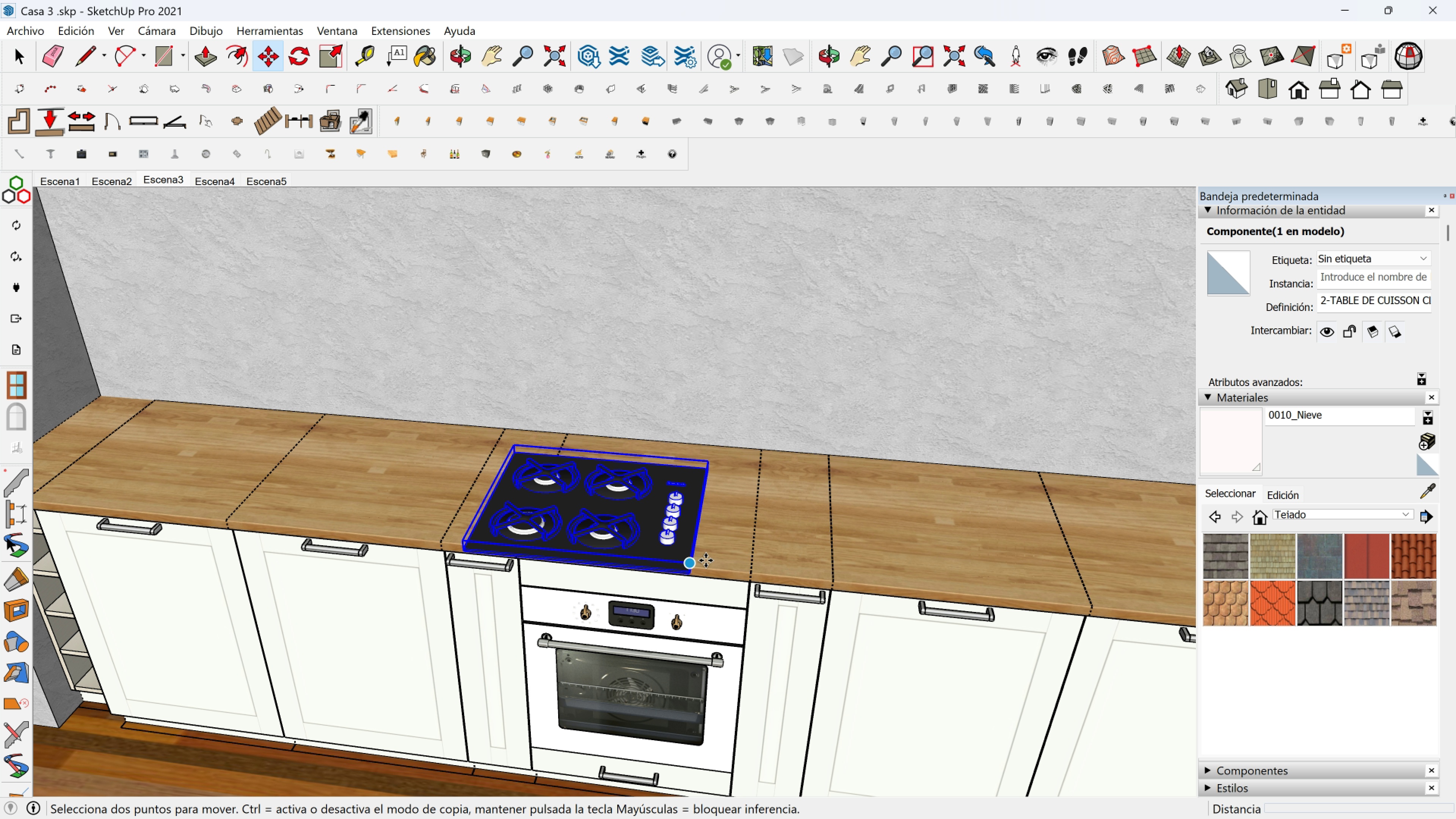 
scroll: coordinate [703, 555], scroll_direction: up, amount: 7.0
 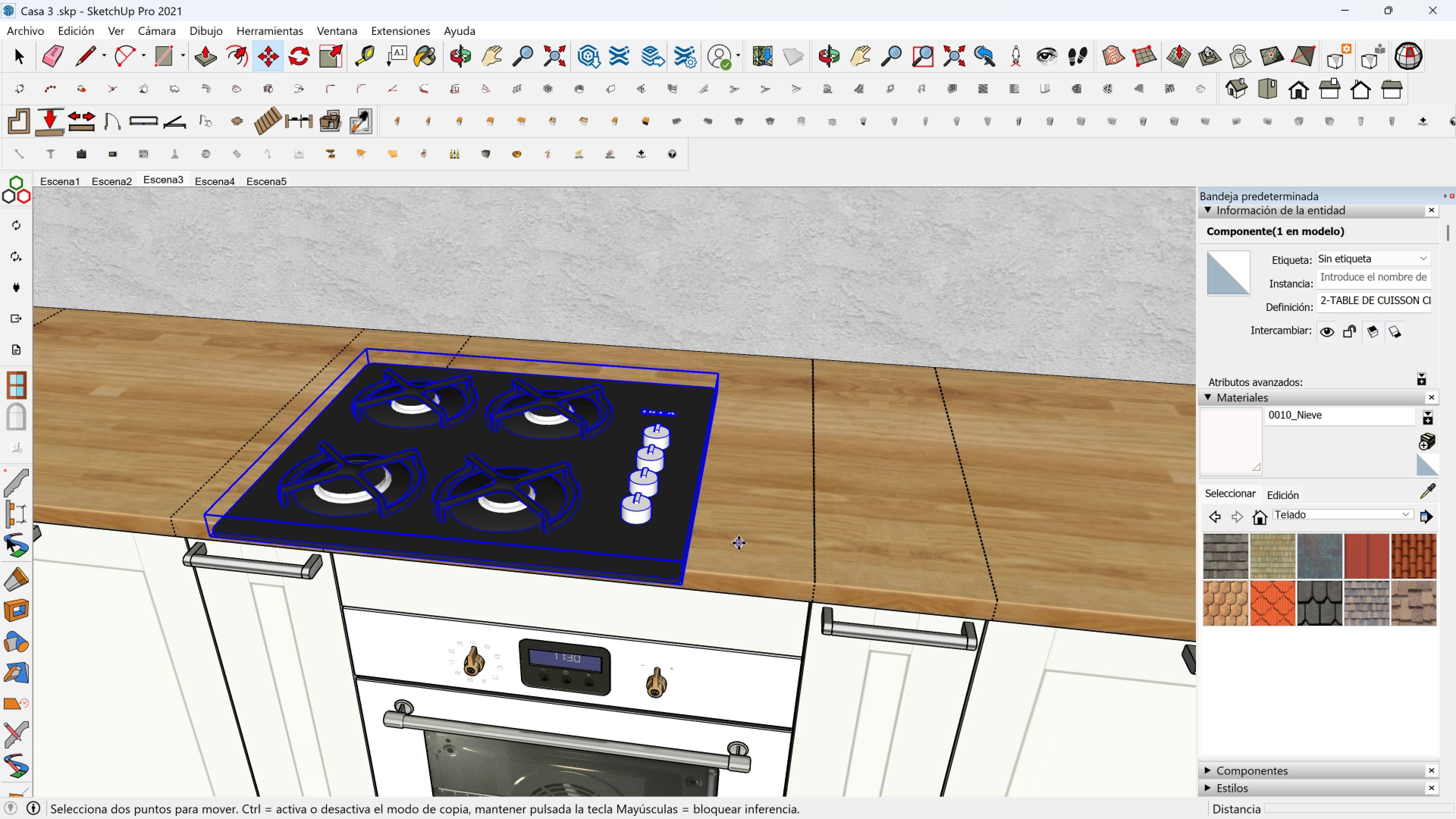 
key(Shift+ShiftLeft)
 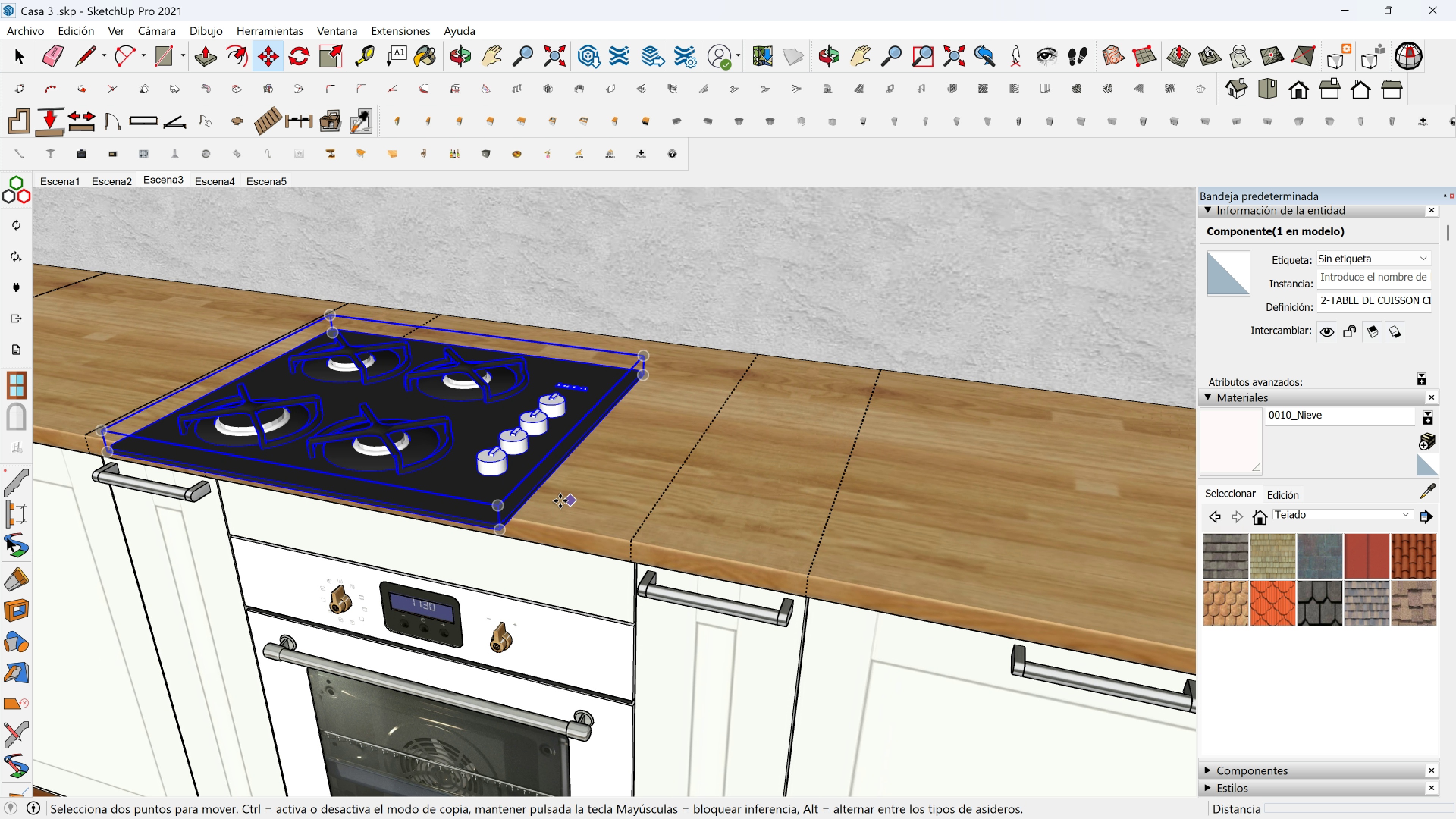 
scroll: coordinate [499, 527], scroll_direction: up, amount: 7.0
 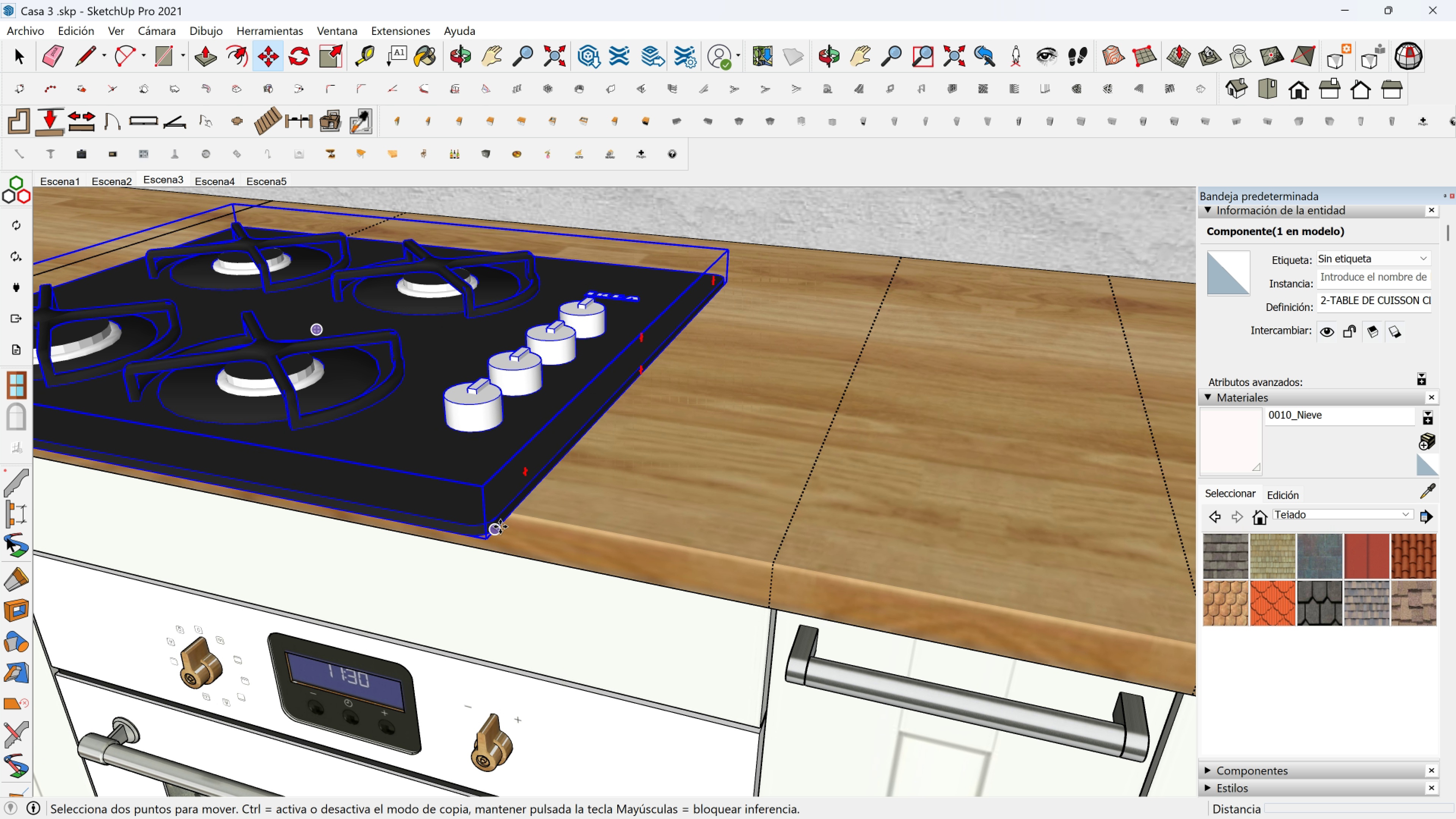 
left_click([500, 527])
 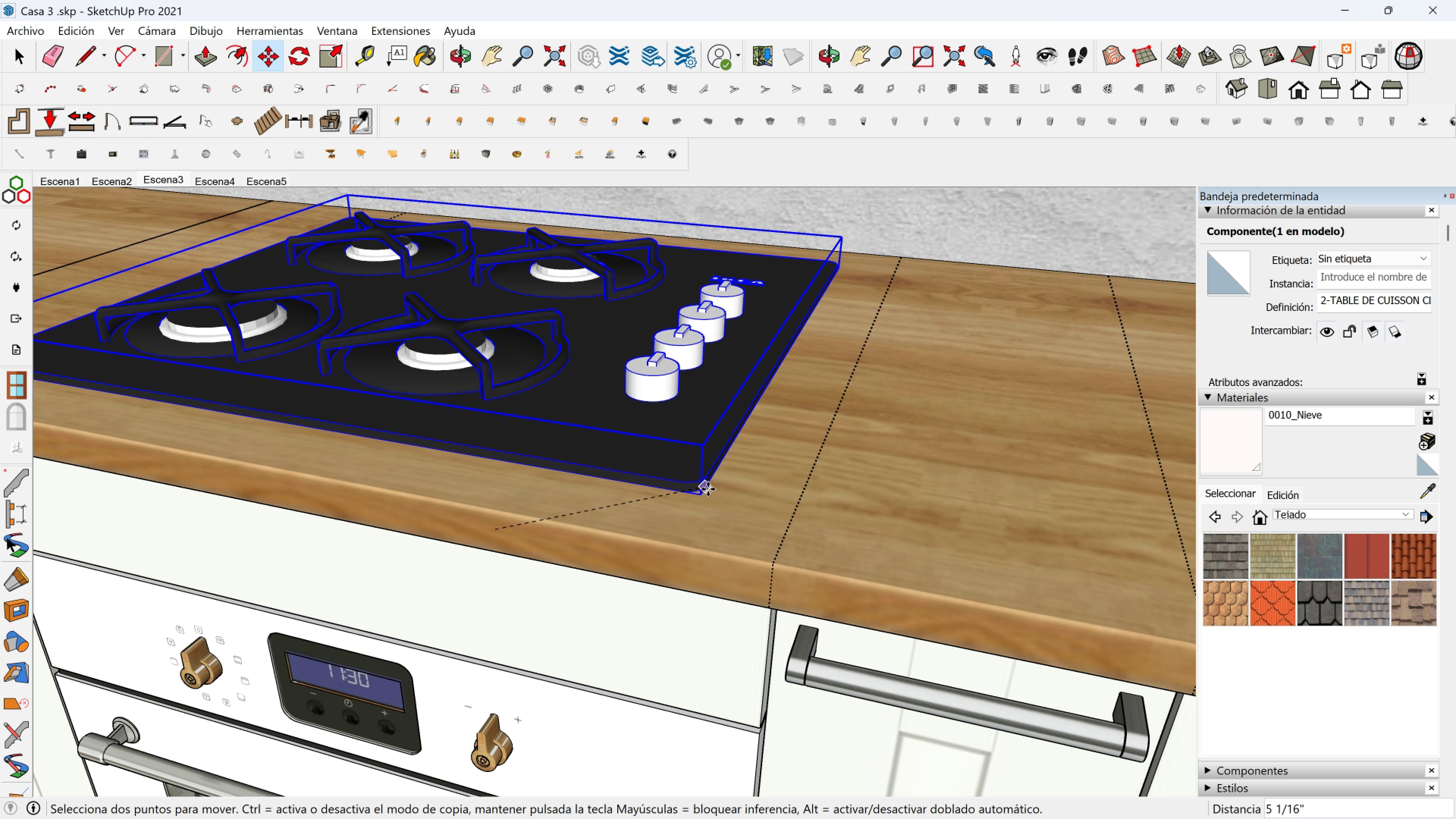 
left_click([709, 489])
 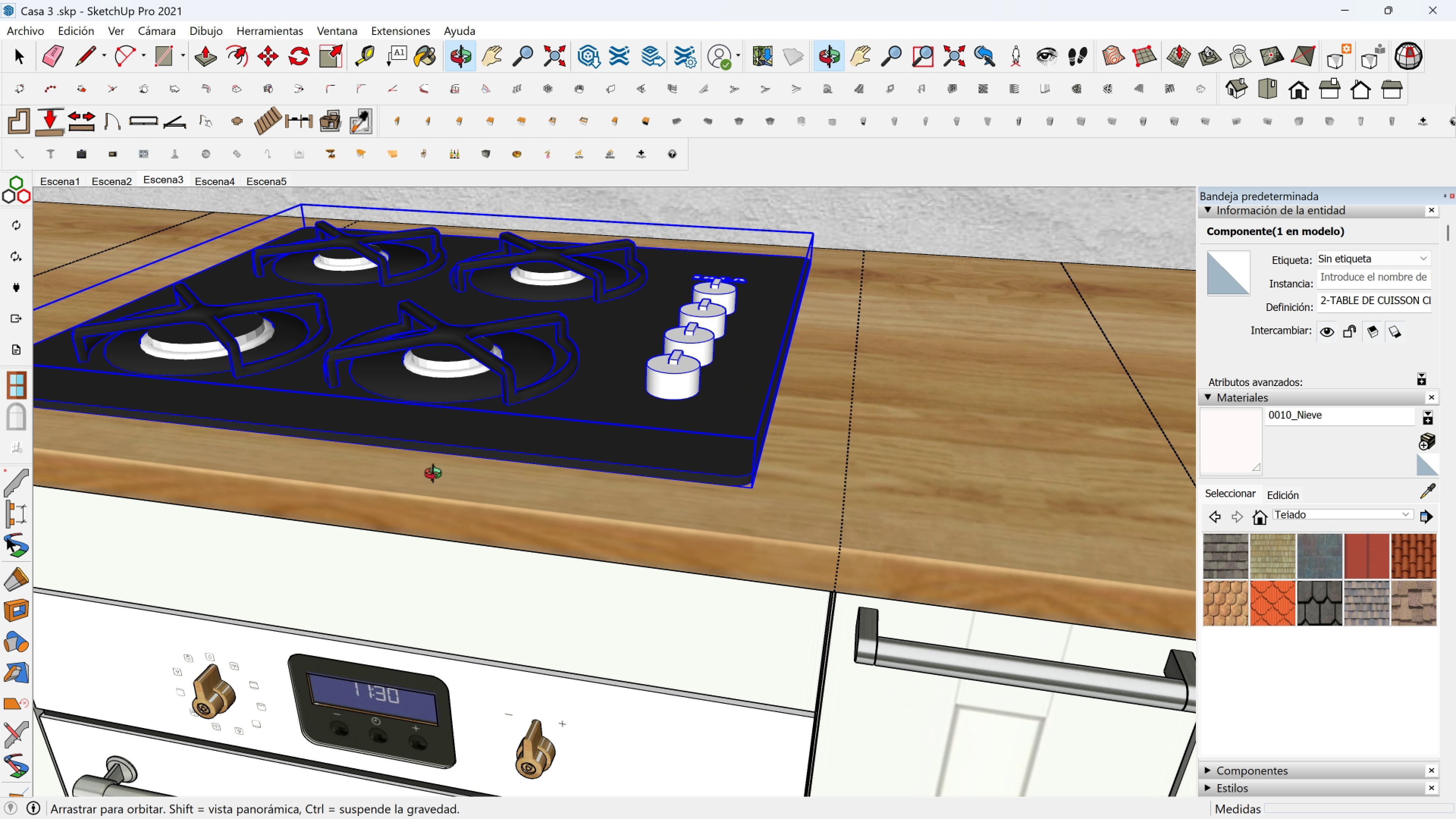 
scroll: coordinate [423, 502], scroll_direction: down, amount: 3.0